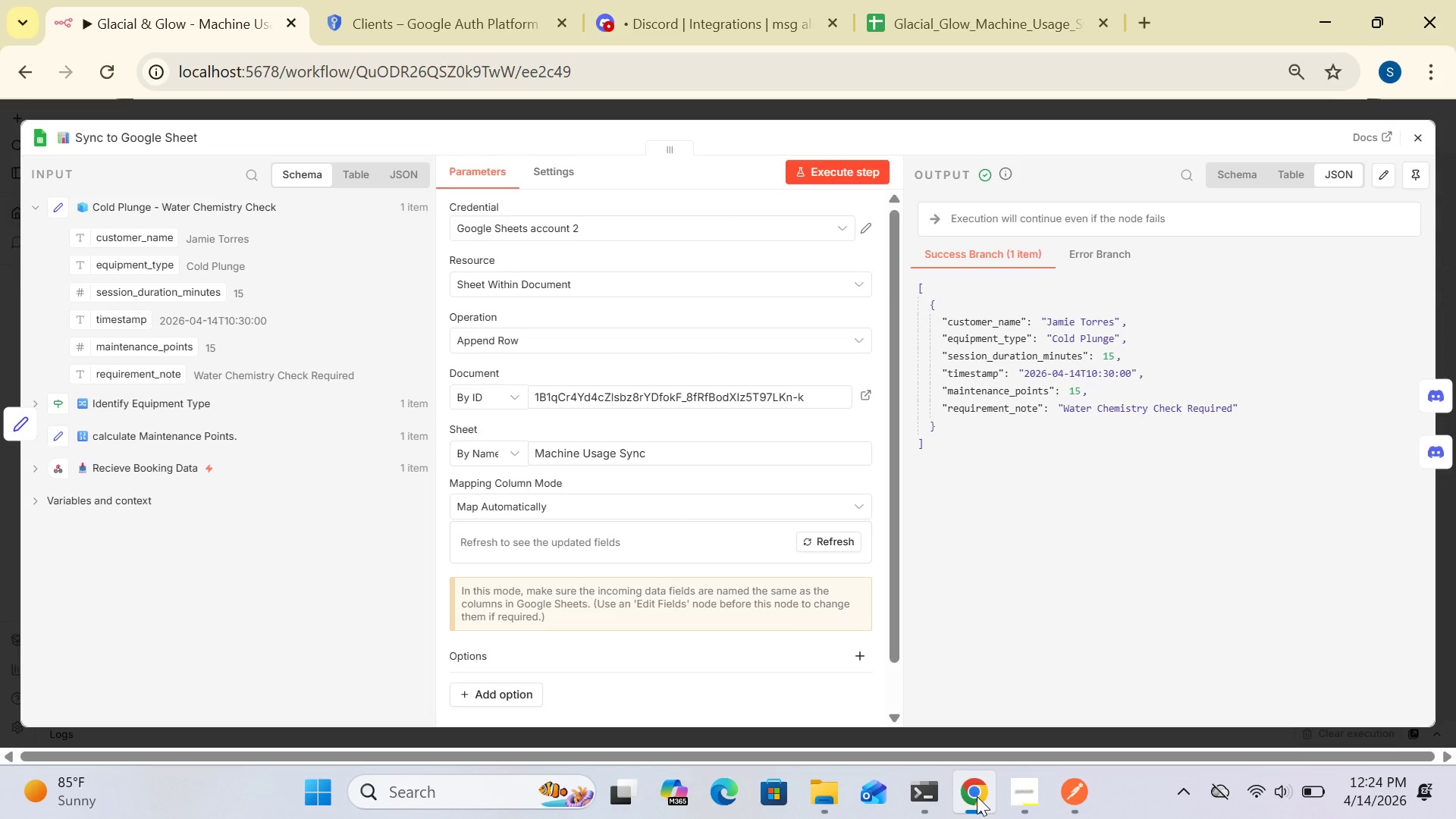 
left_click([1420, 141])
 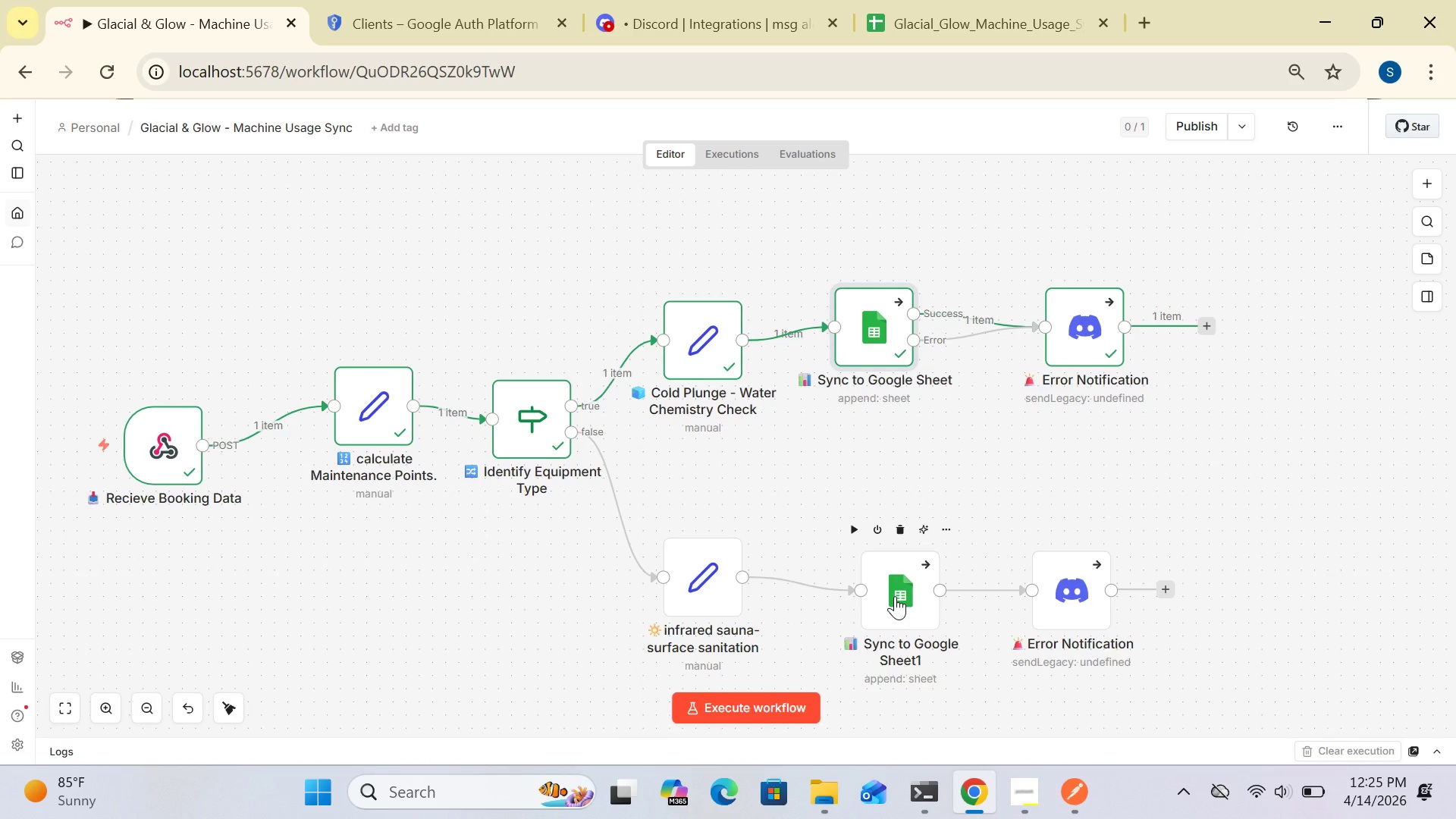 
wait(8.66)
 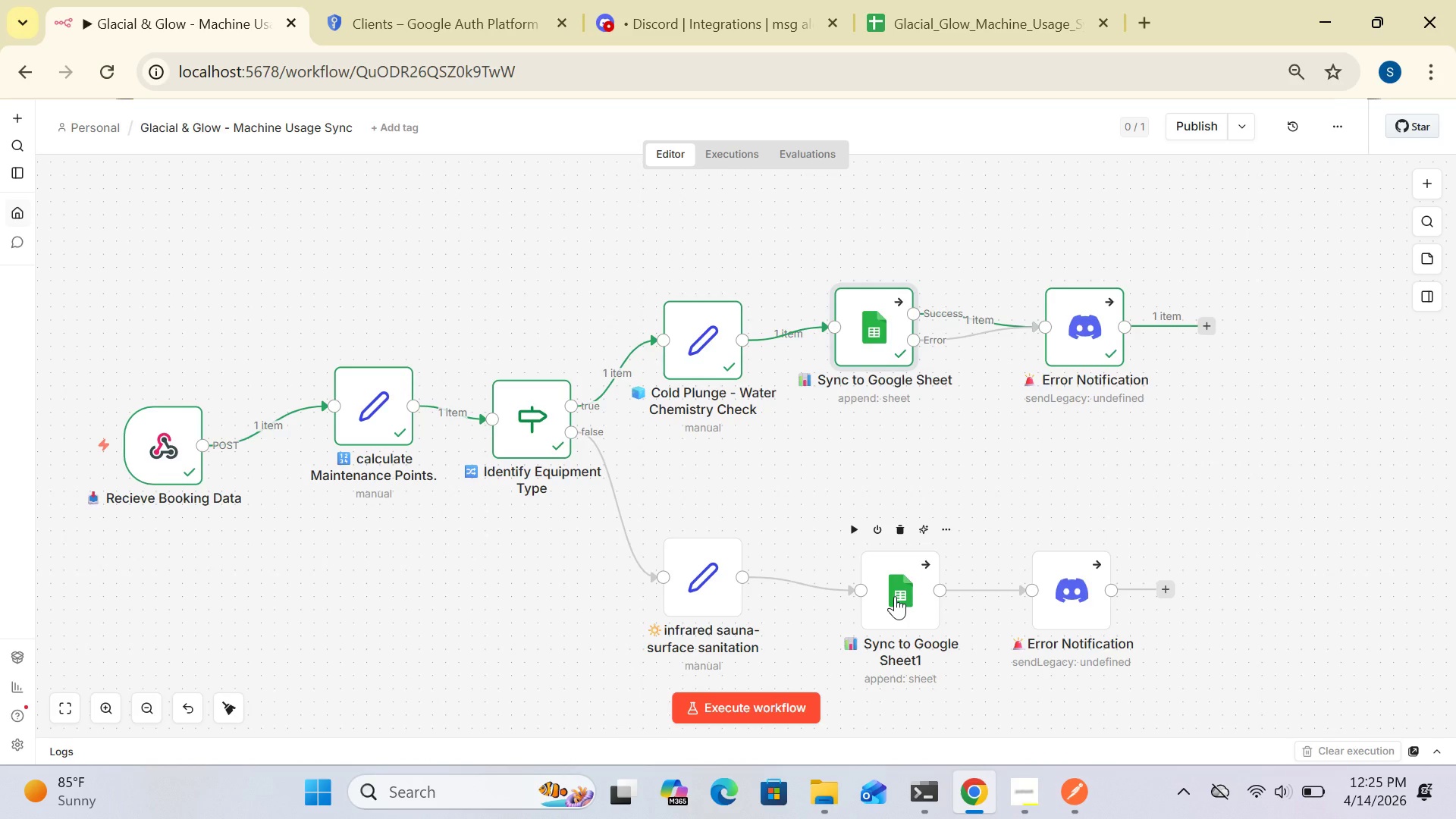 
left_click([1025, 796])